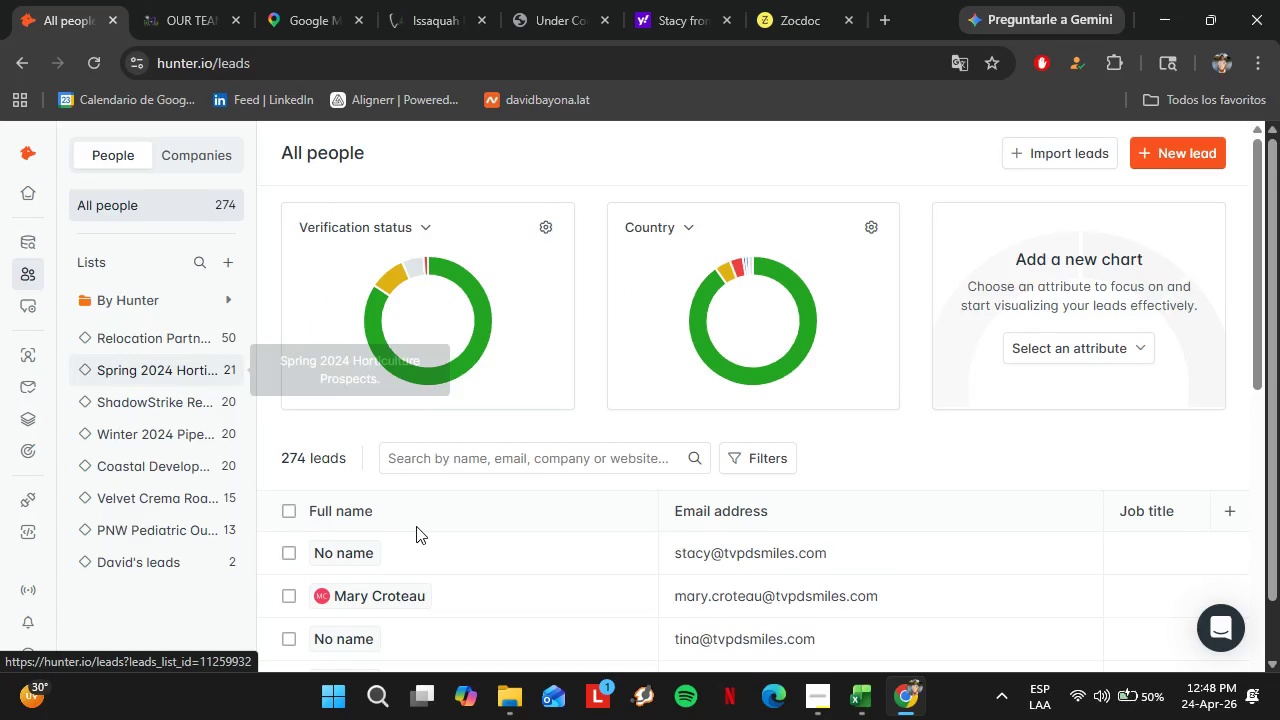 
scroll: coordinate [432, 501], scroll_direction: down, amount: 3.0
 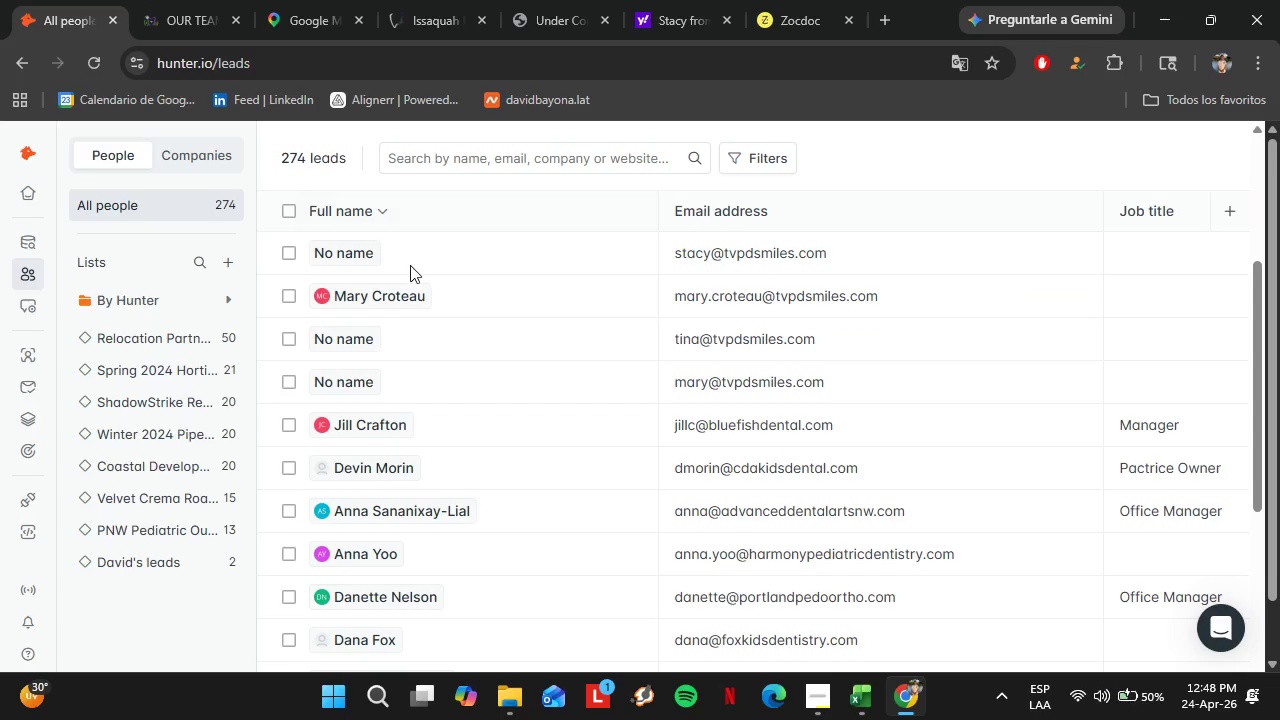 
left_click([358, 257])
 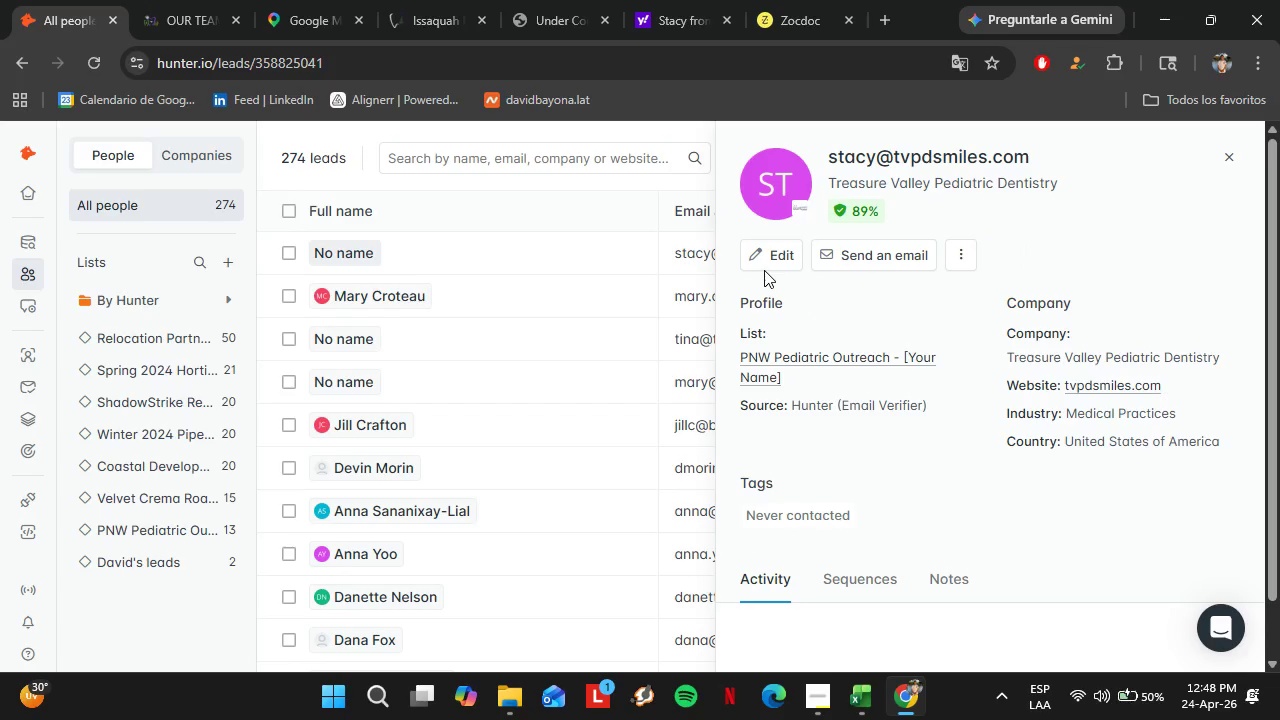 
left_click([765, 262])
 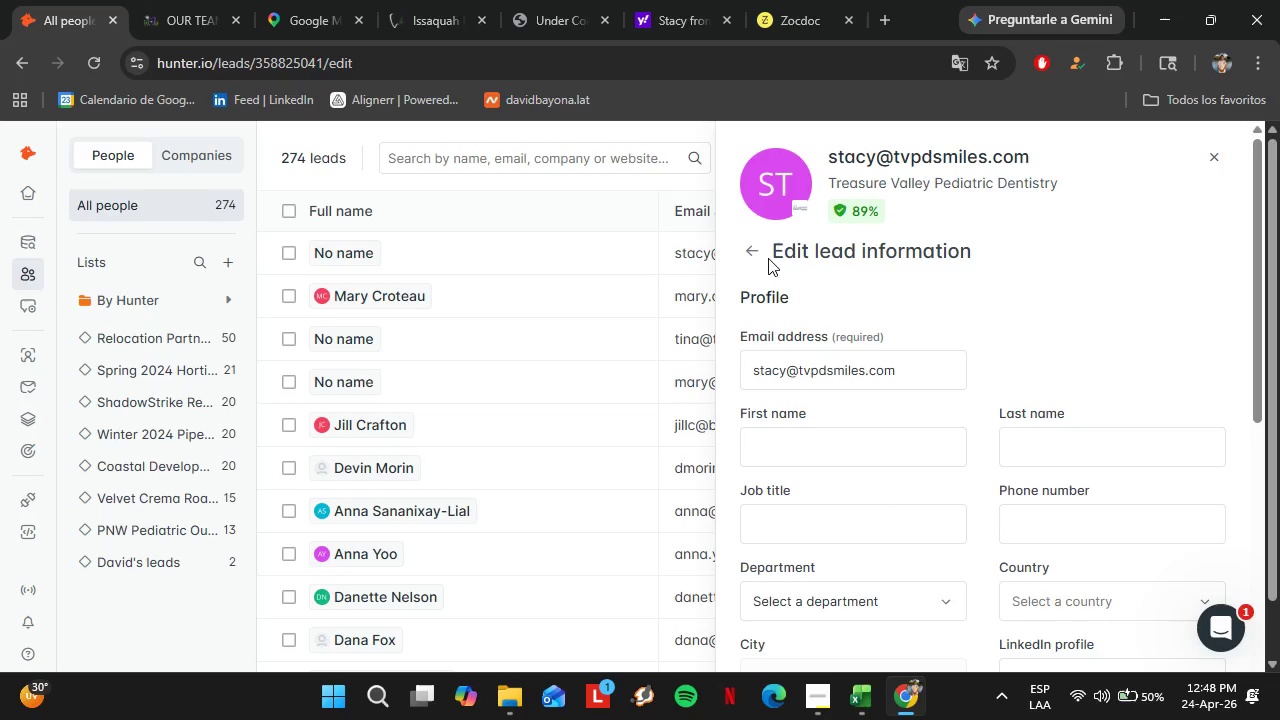 
wait(10.77)
 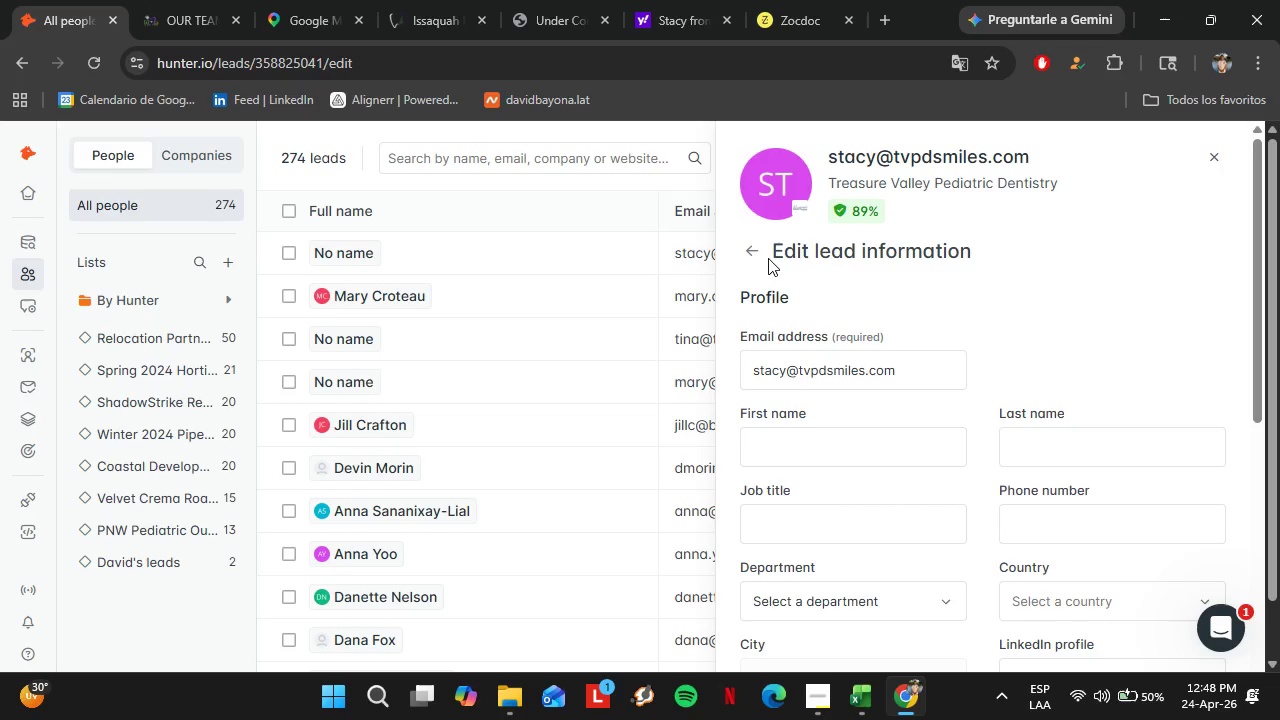 
scroll: coordinate [519, 425], scroll_direction: down, amount: 6.0
 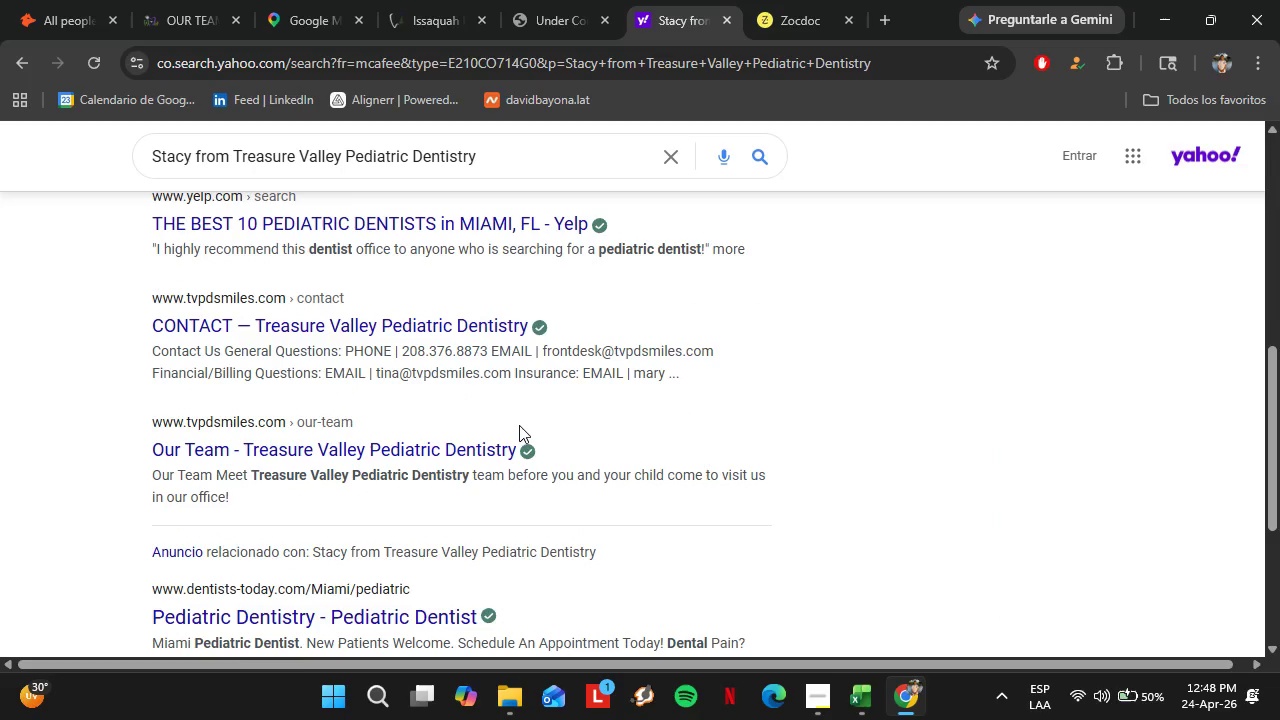 
scroll: coordinate [519, 425], scroll_direction: up, amount: 3.0
 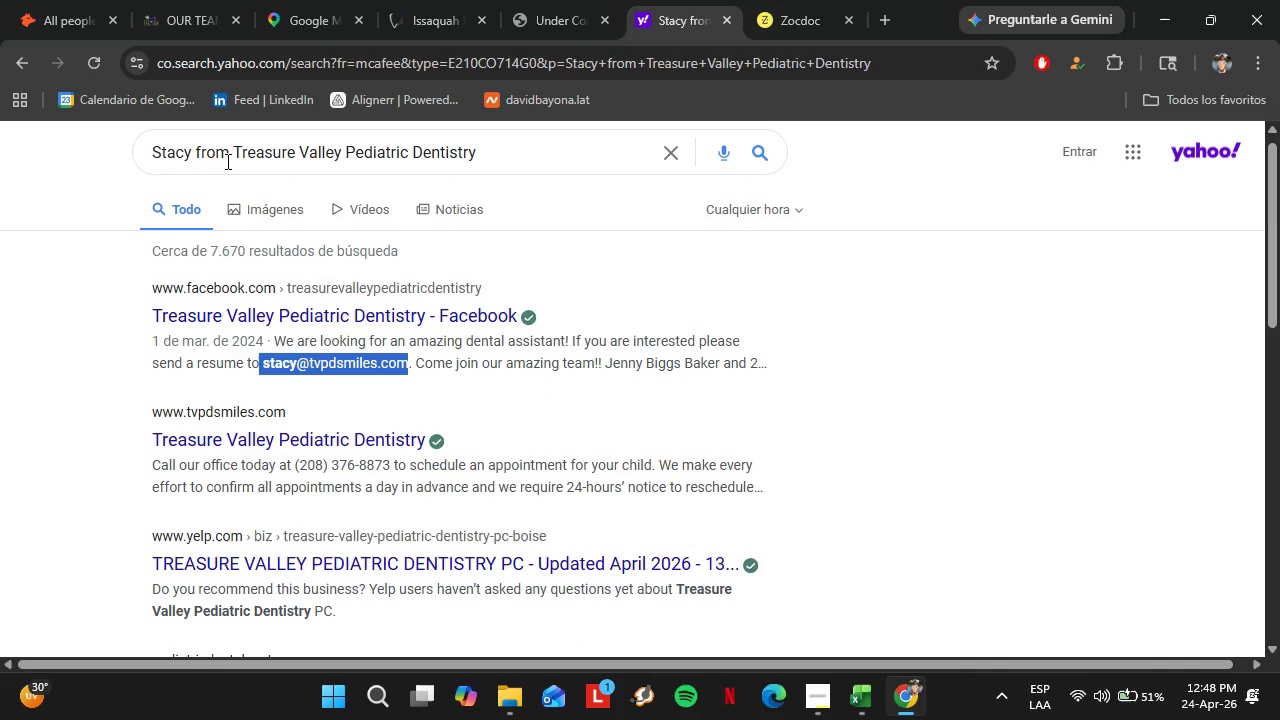 
wait(6.4)
 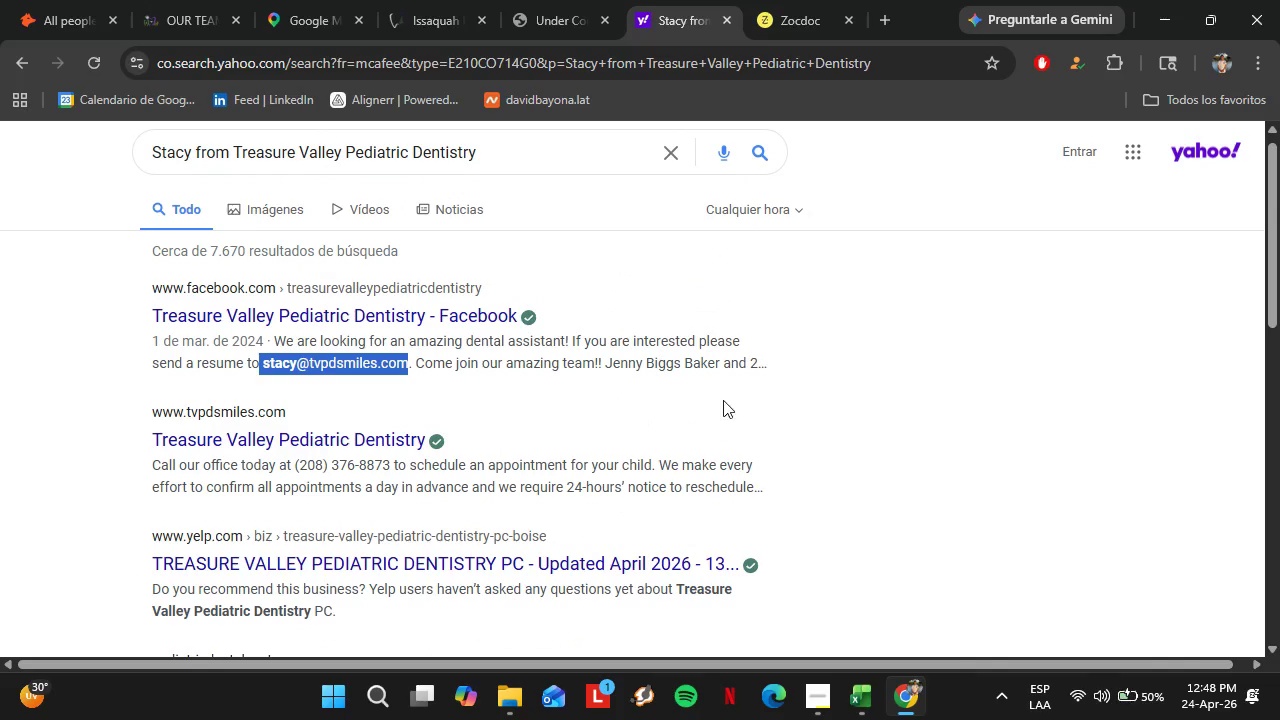 
left_click([501, 154])
 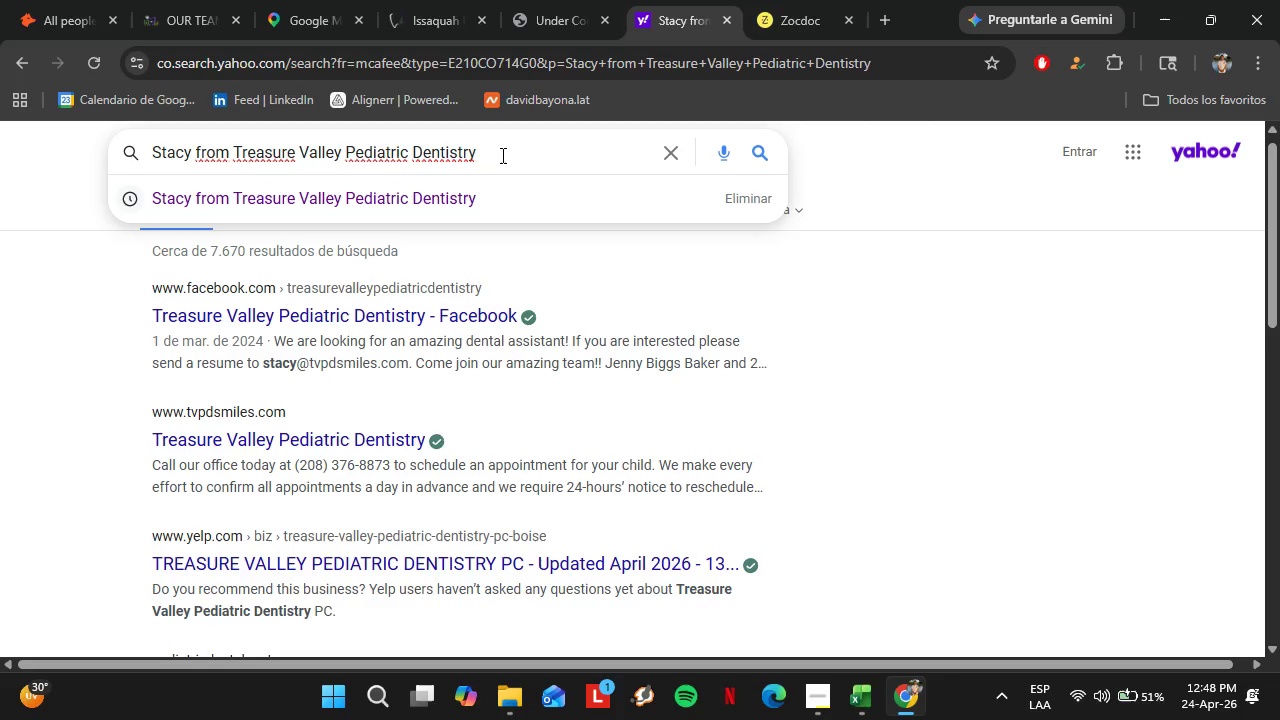 
type( site>p)
key(Backspace)
type(linkedin)
 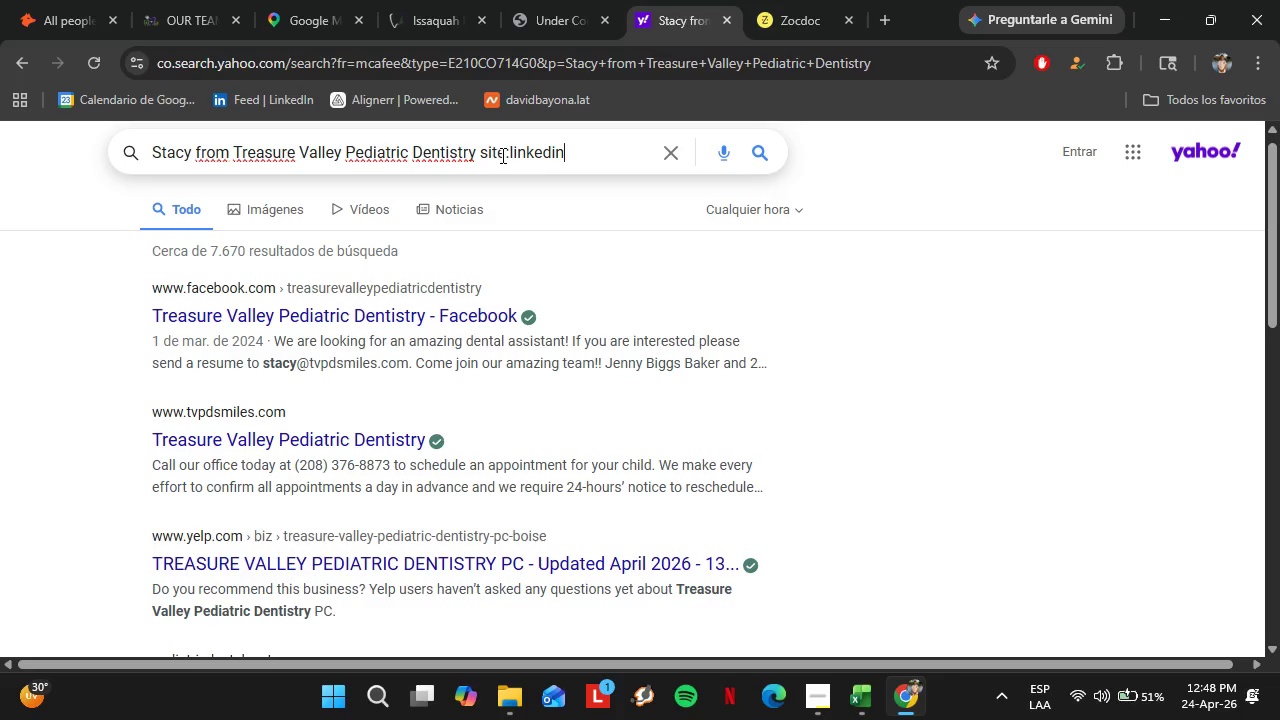 
key(Enter)
 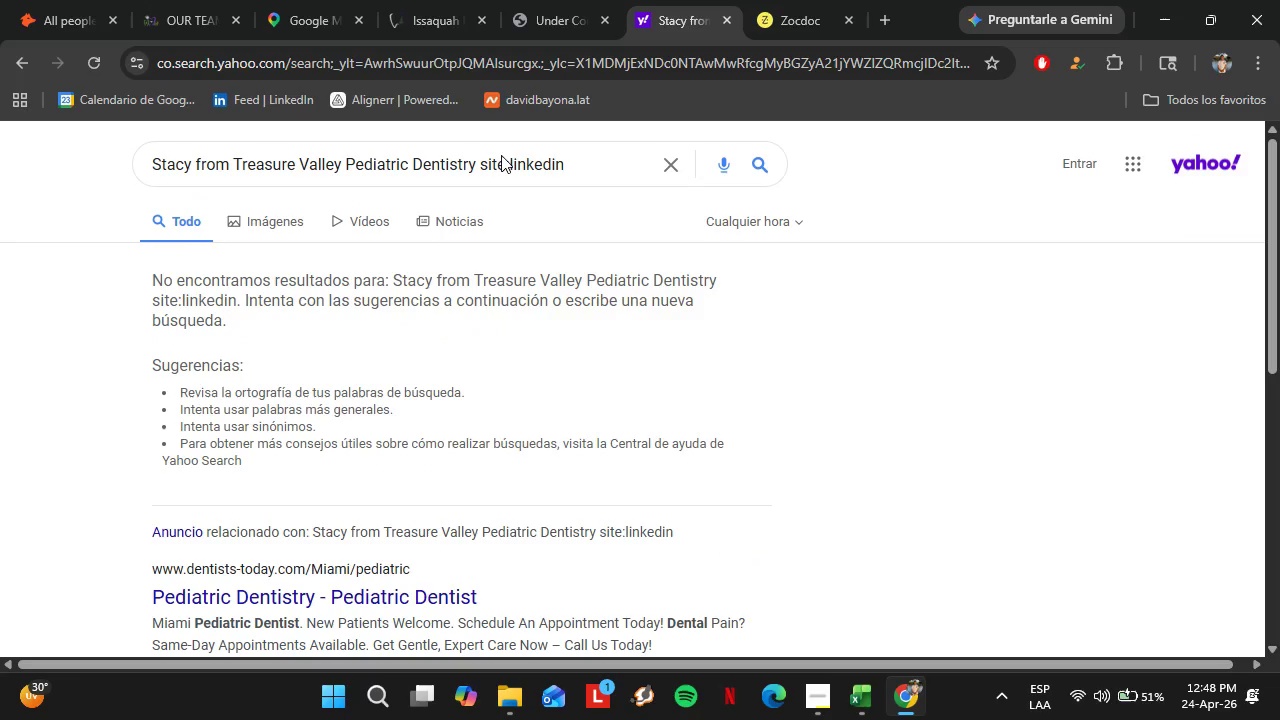 
wait(7.38)
 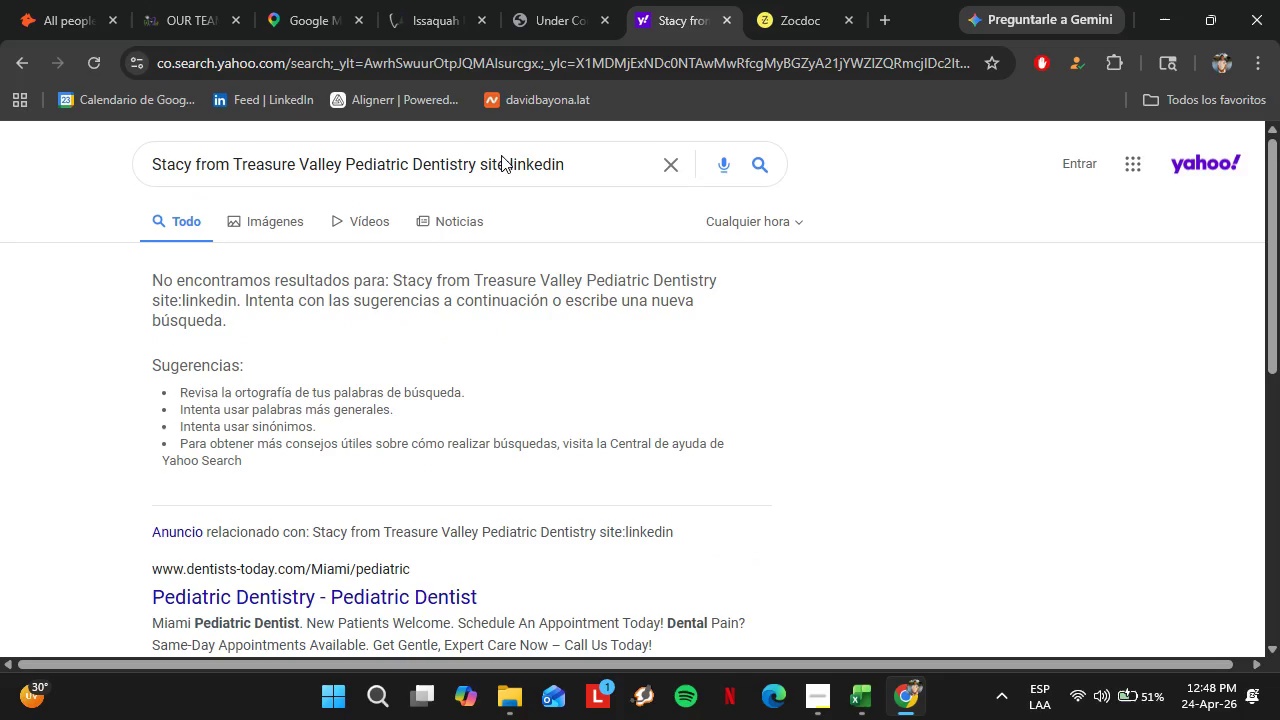 
scroll: coordinate [425, 403], scroll_direction: down, amount: 5.0
 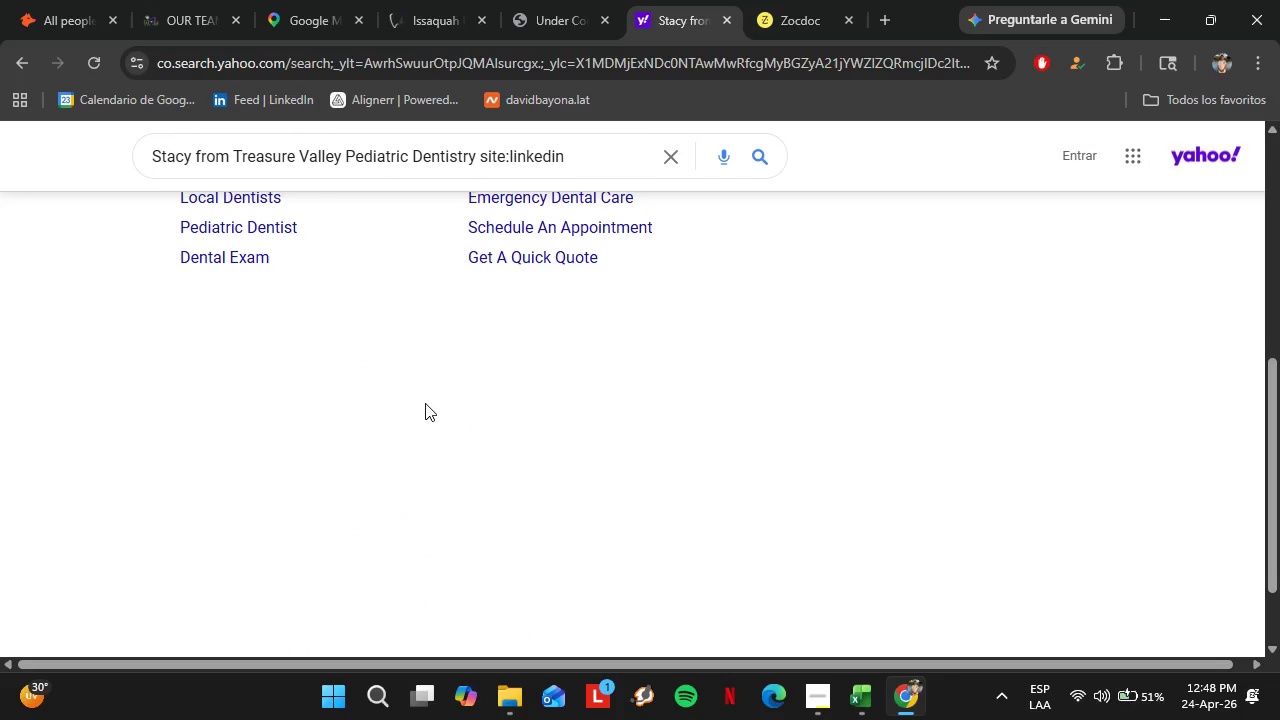 
scroll: coordinate [425, 403], scroll_direction: none, amount: 0.0
 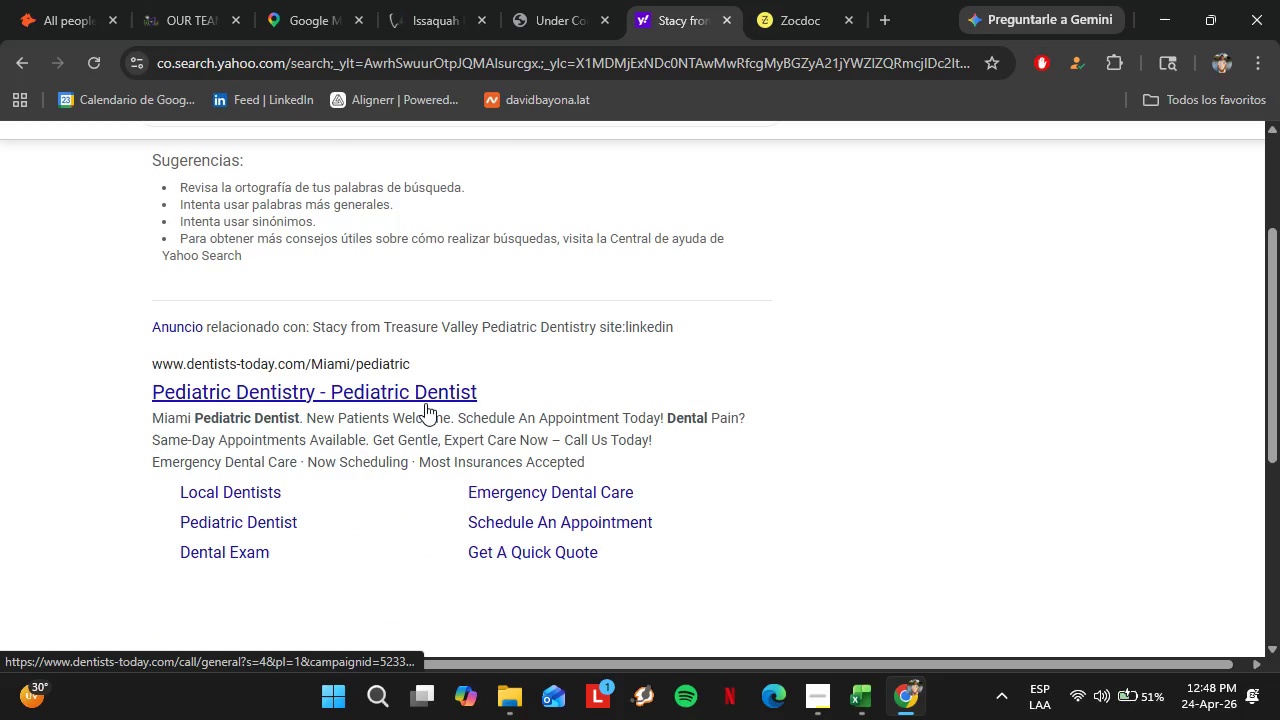 
scroll: coordinate [417, 406], scroll_direction: down, amount: 5.0
 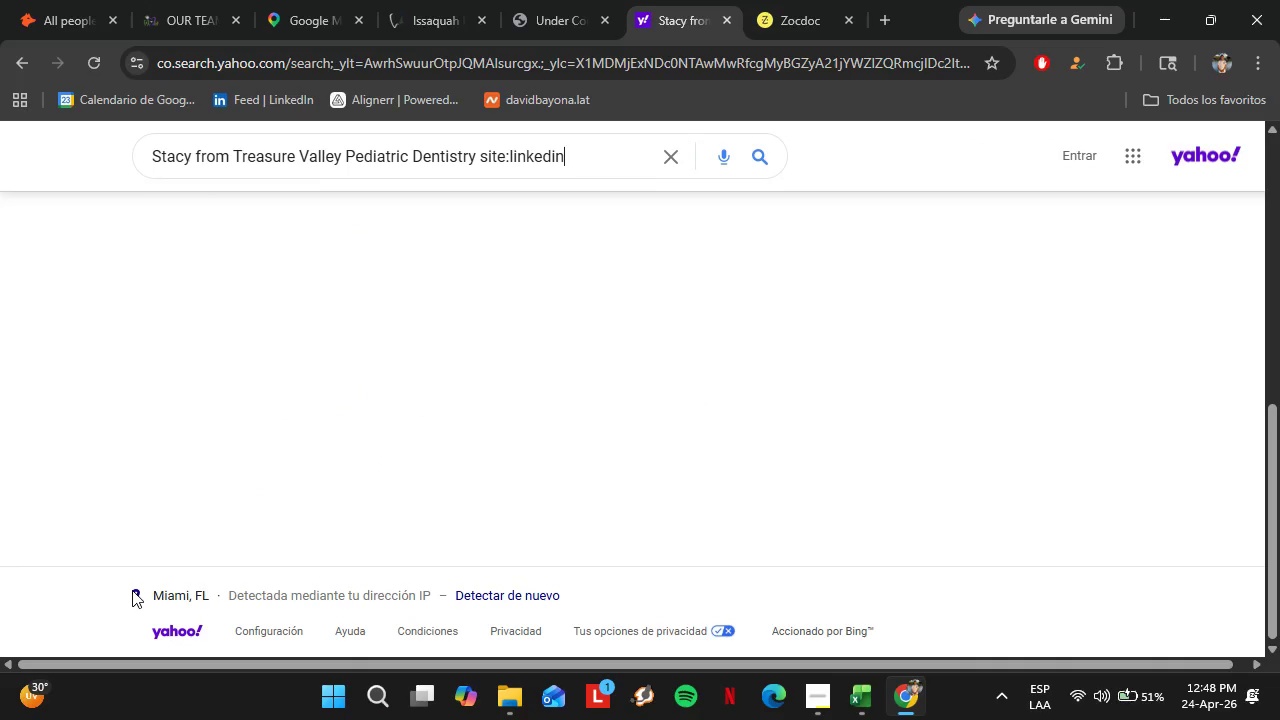 
left_click([148, 593])
 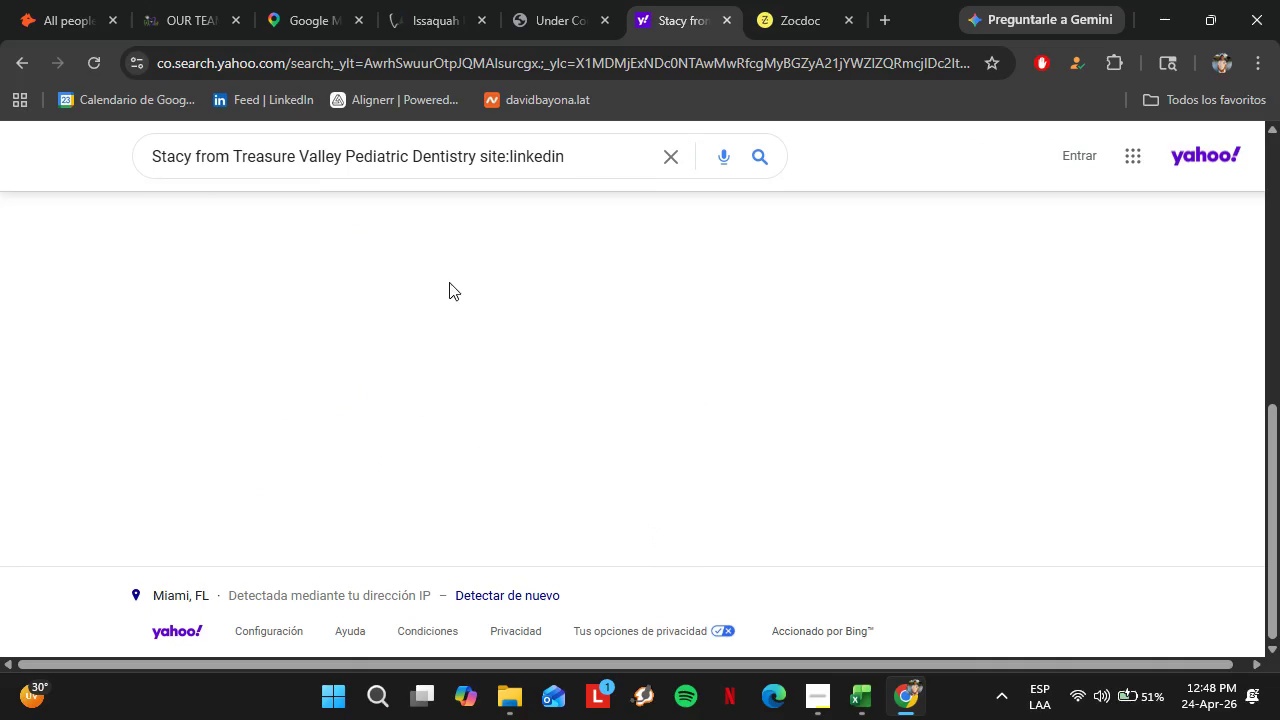 
scroll: coordinate [449, 279], scroll_direction: up, amount: 8.0
 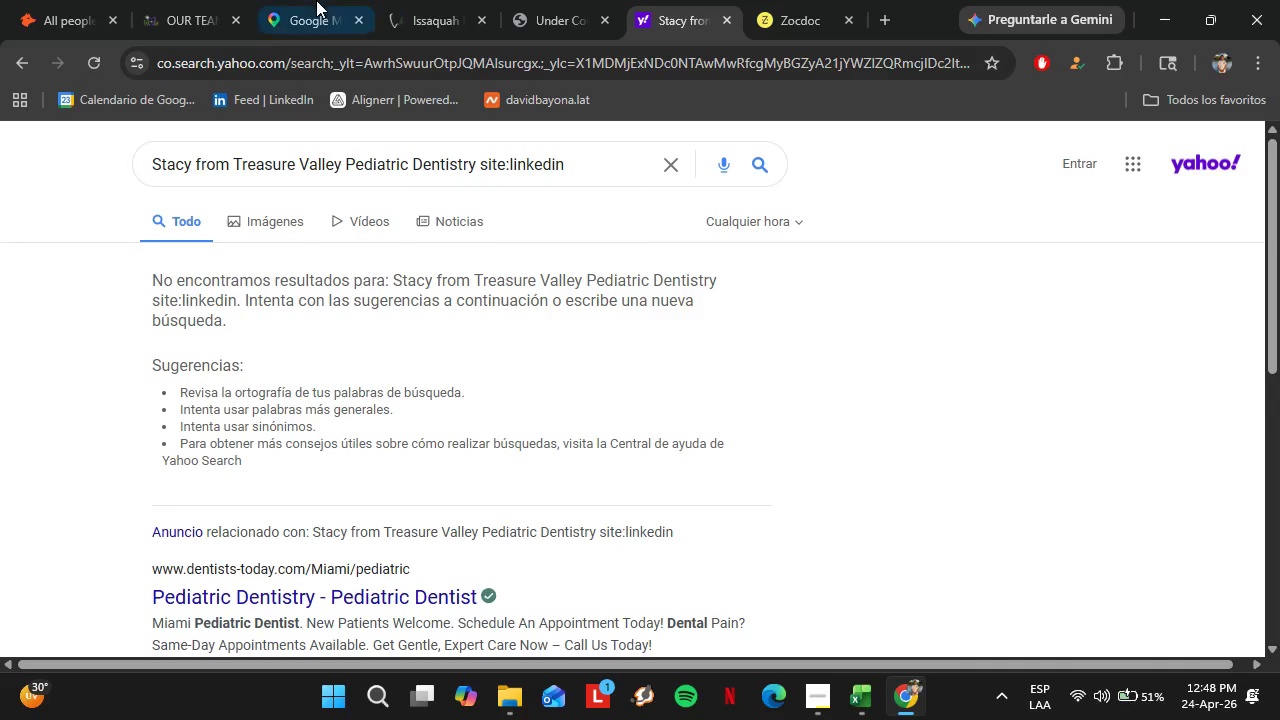 
left_click([316, 0])
 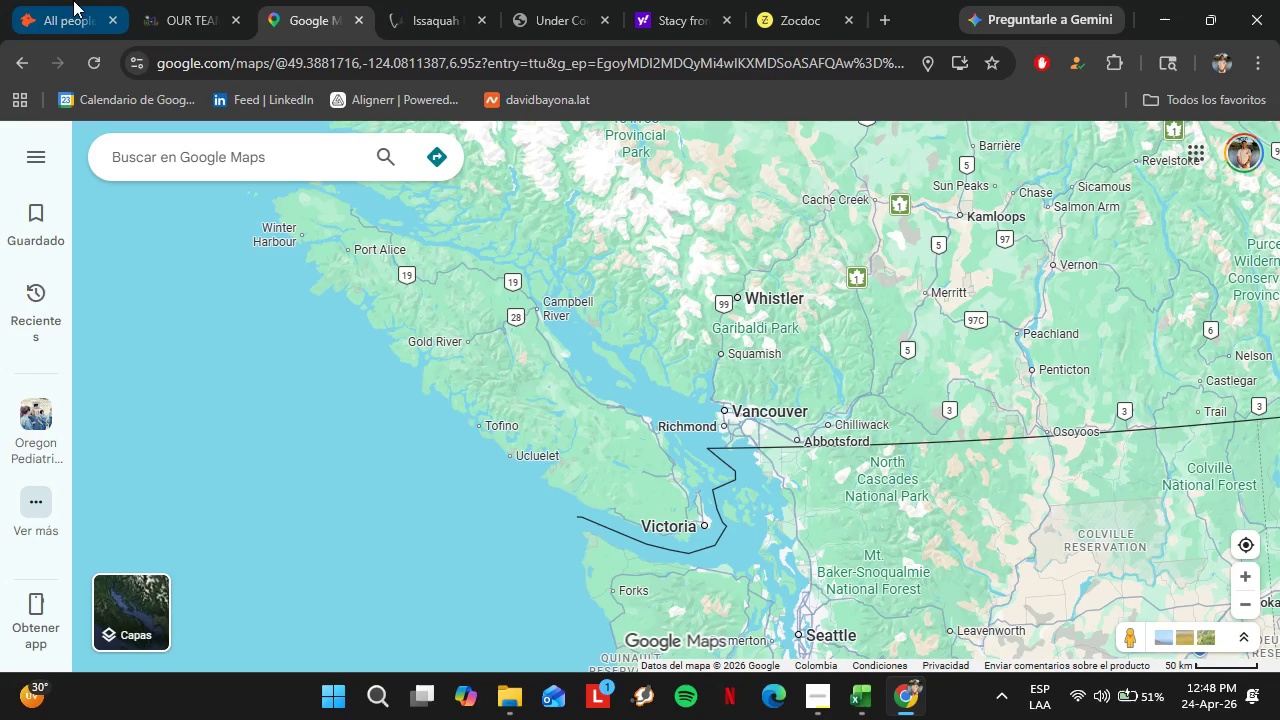 
left_click([70, 0])
 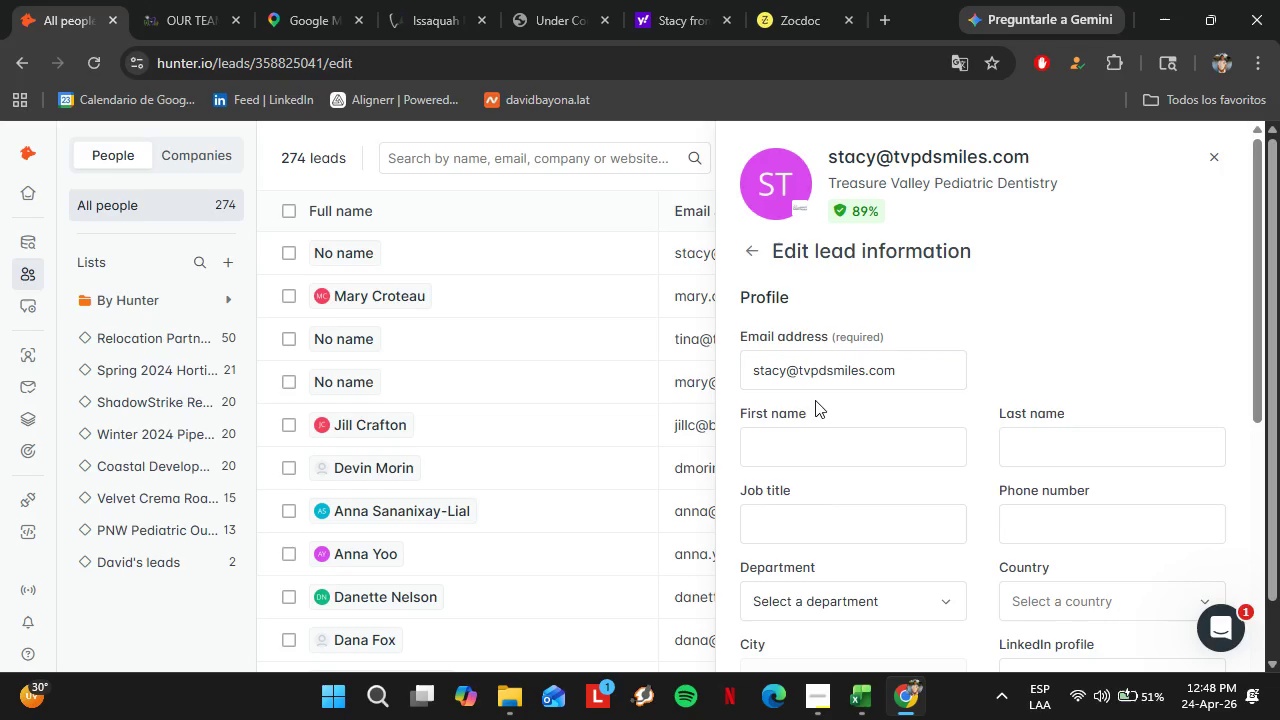 
left_click([815, 445])
 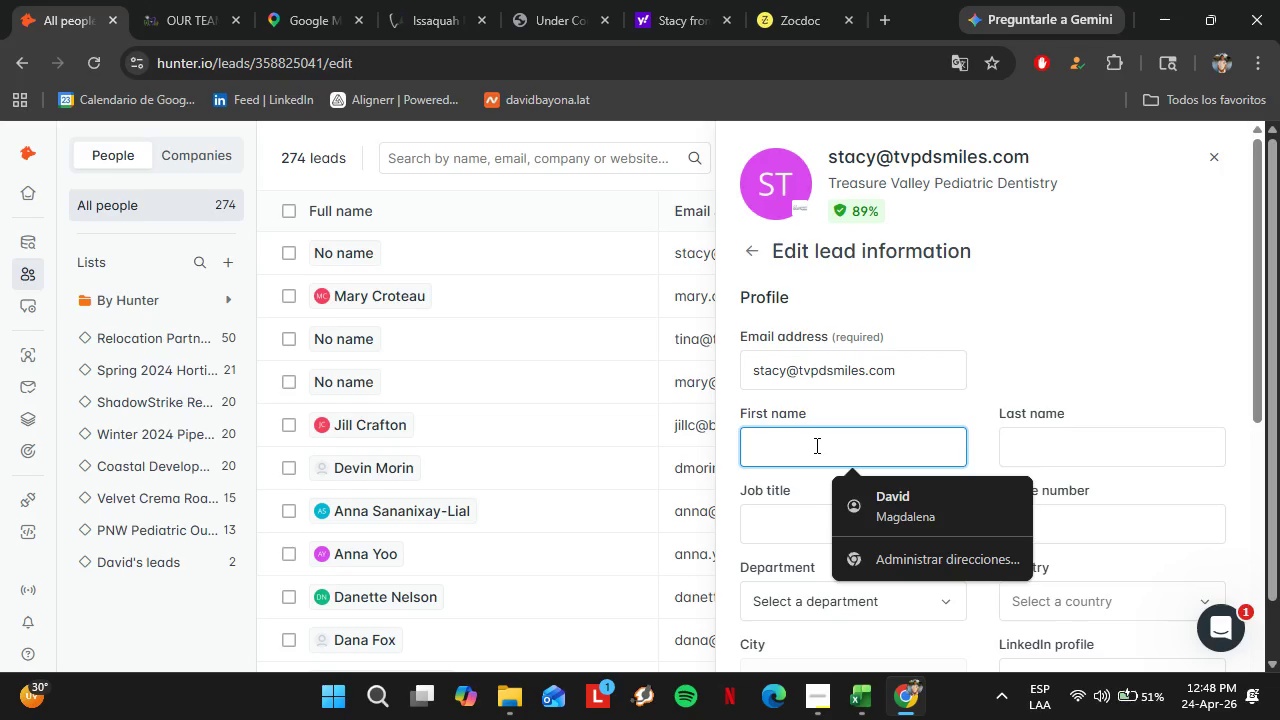 
type(Stacy)
 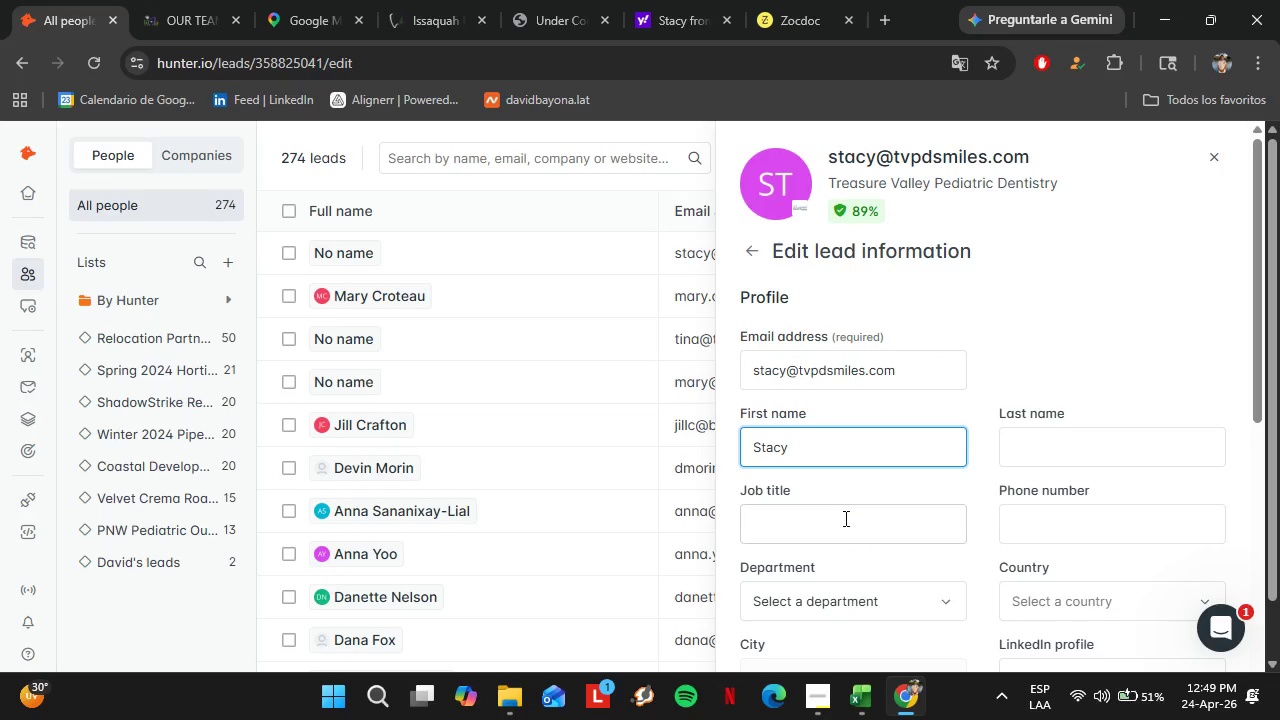 
left_click([831, 508])
 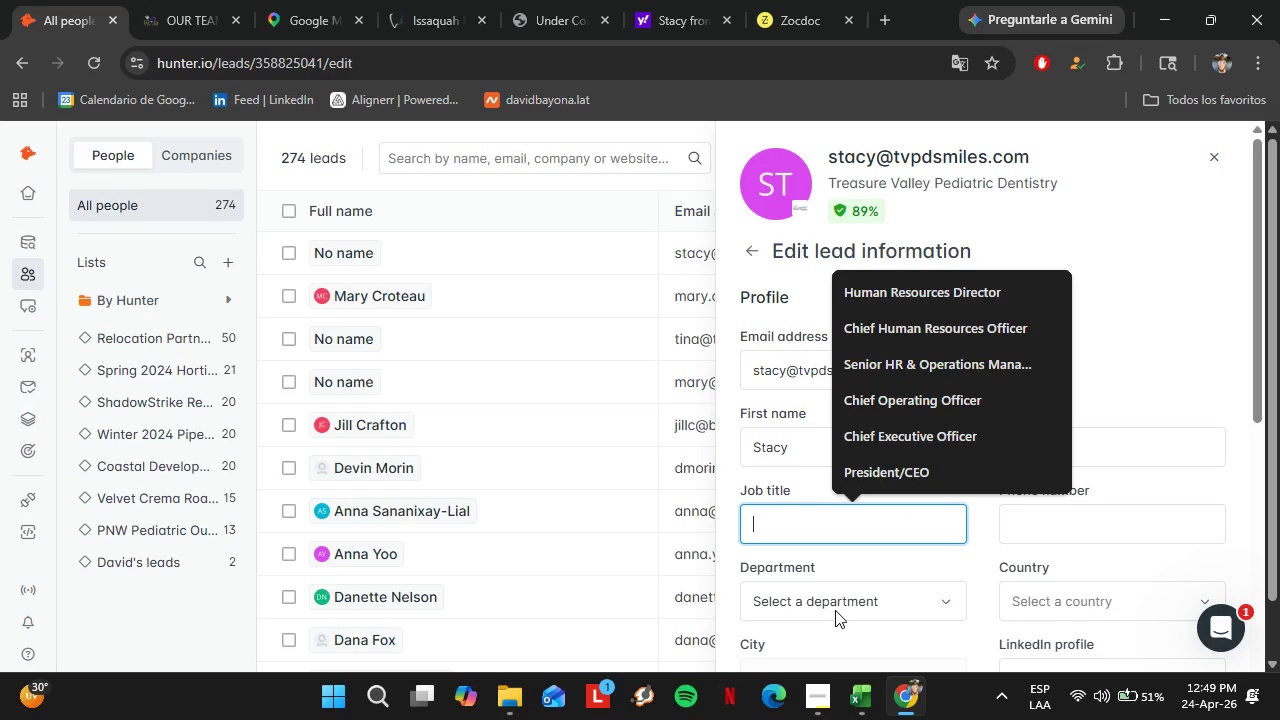 
left_click([815, 702])